 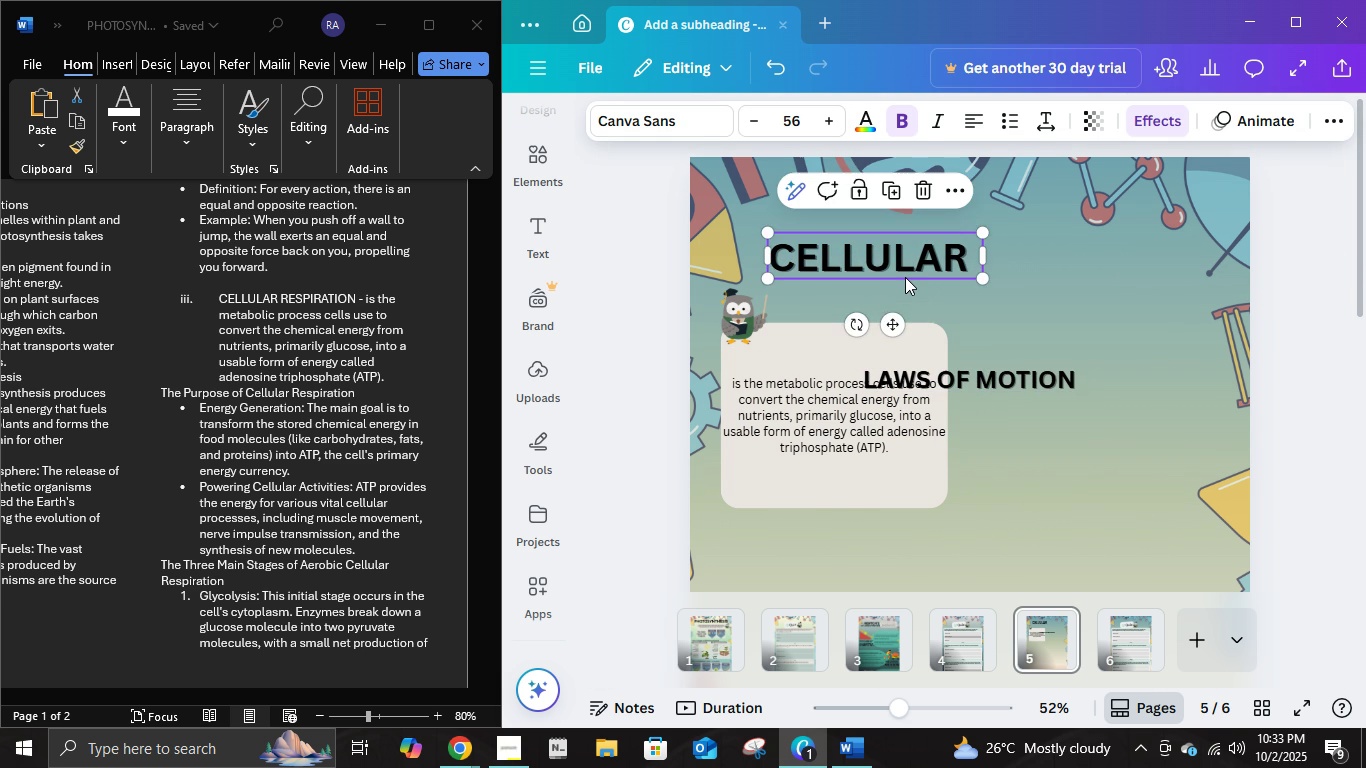 
key(Control+ControlLeft)
 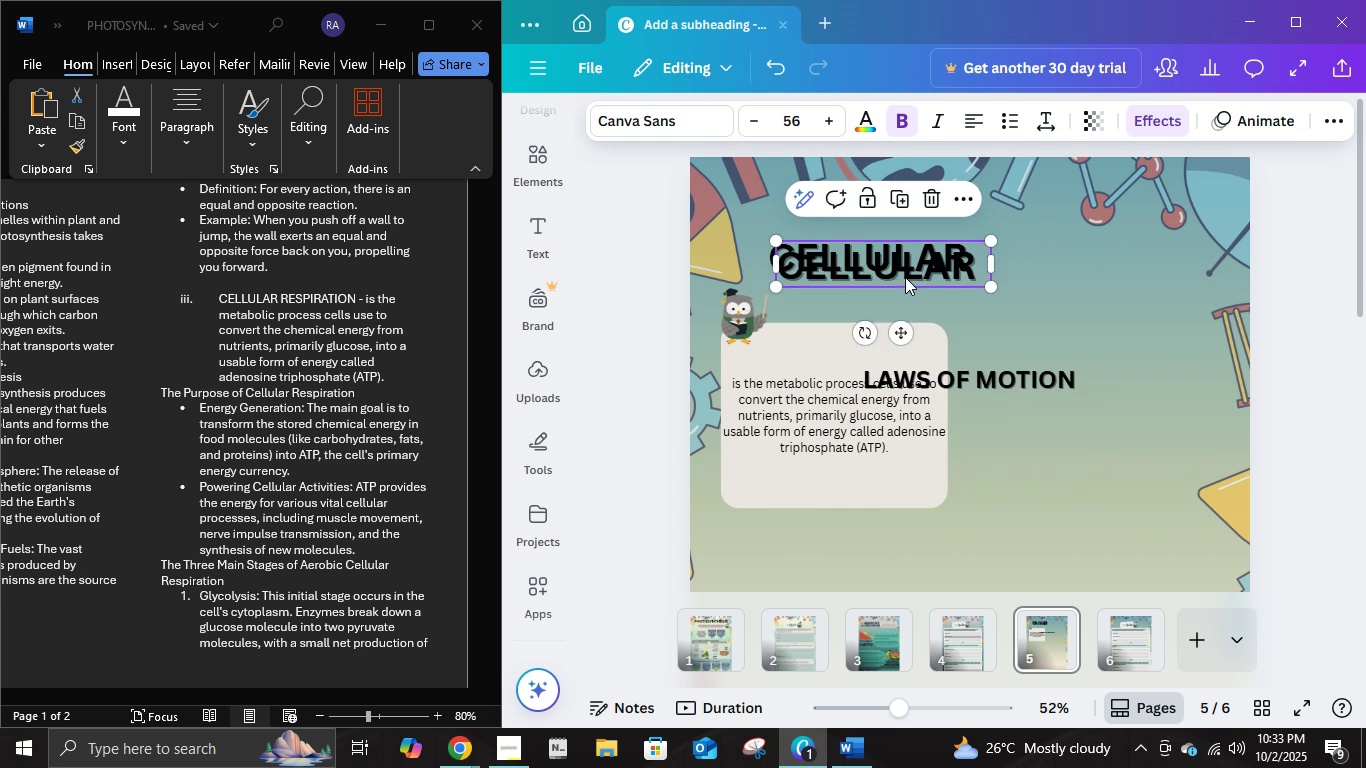 
key(D)
 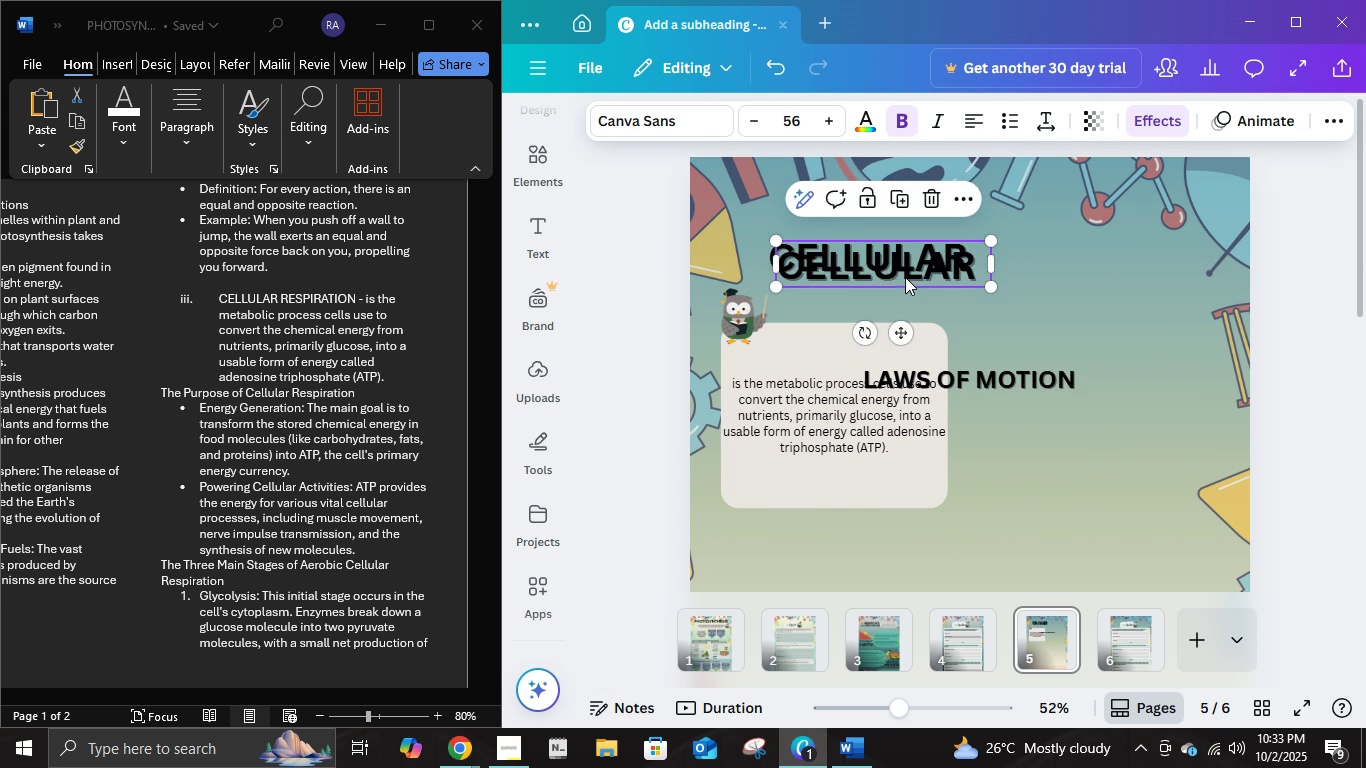 
key(Control+ControlLeft)
 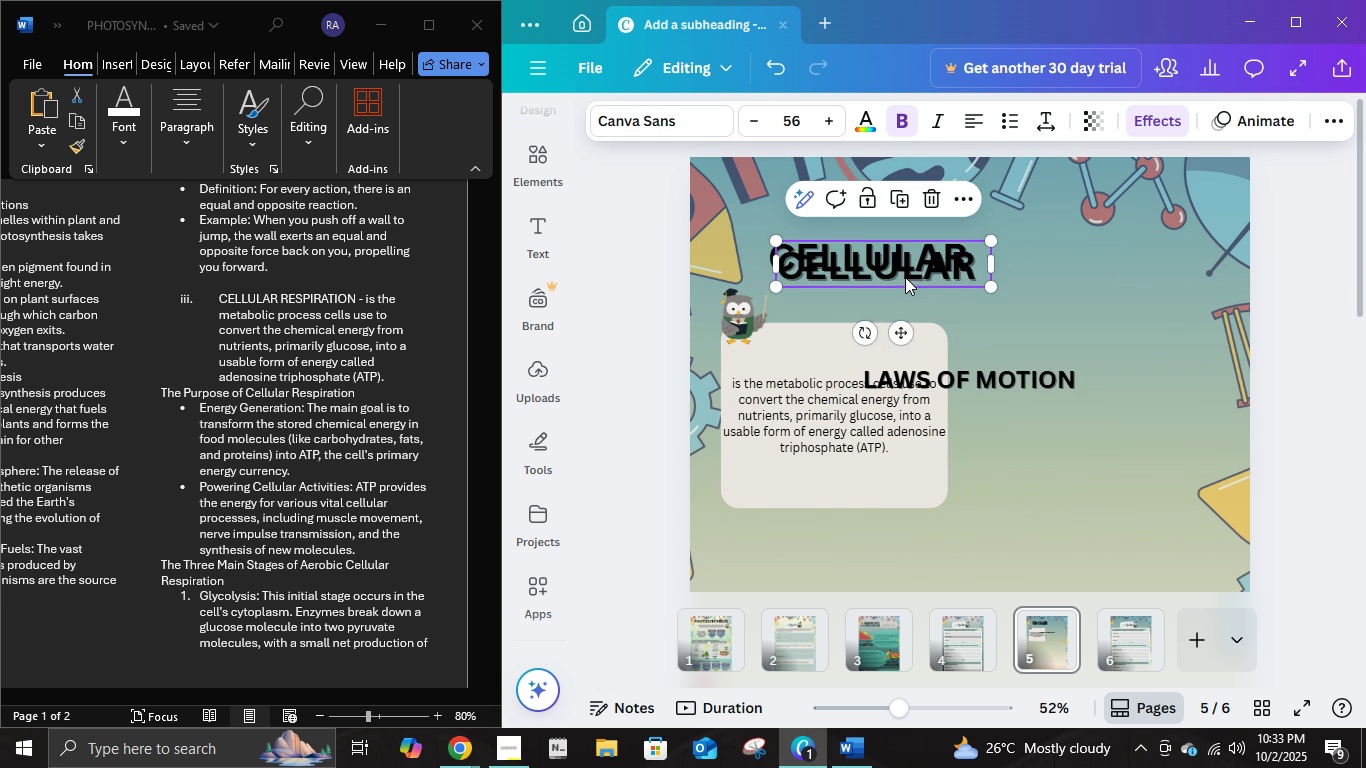 
key(Control+ControlLeft)
 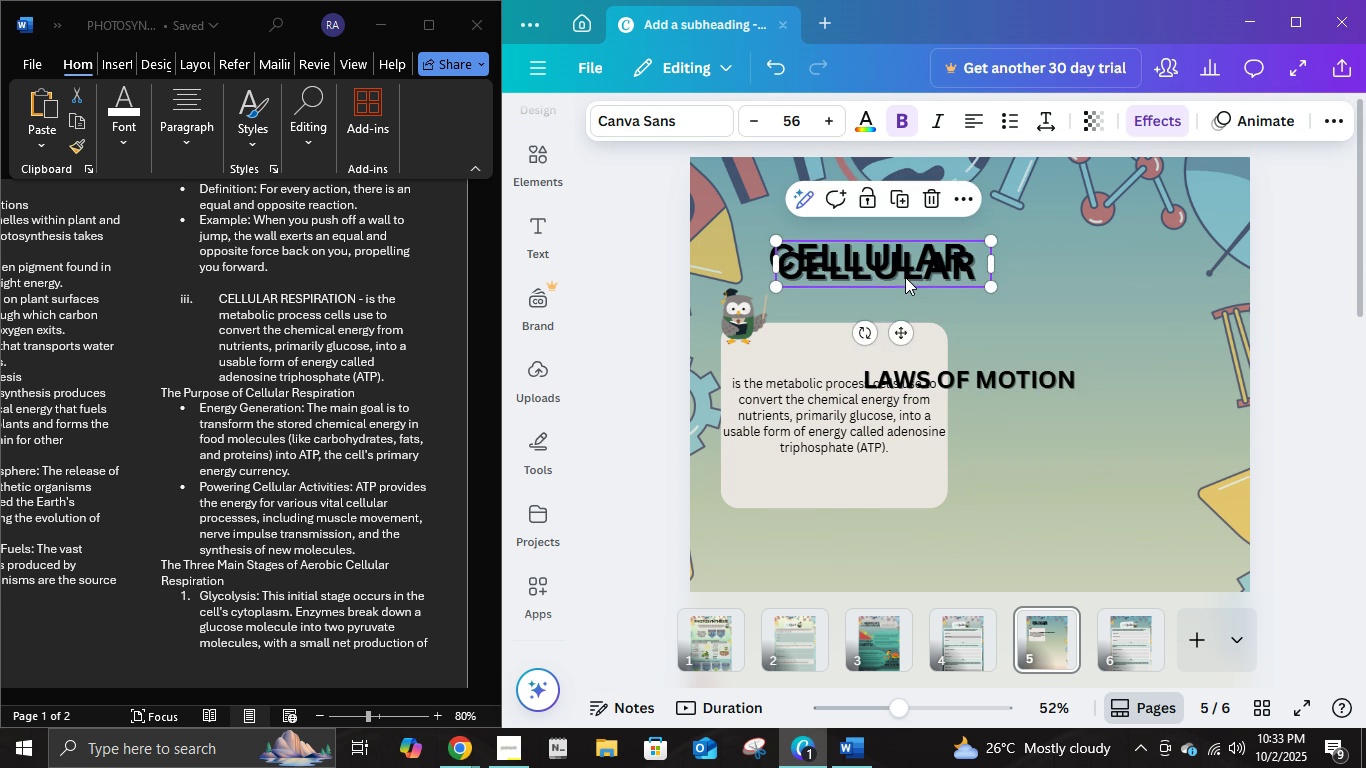 
key(Control+D)